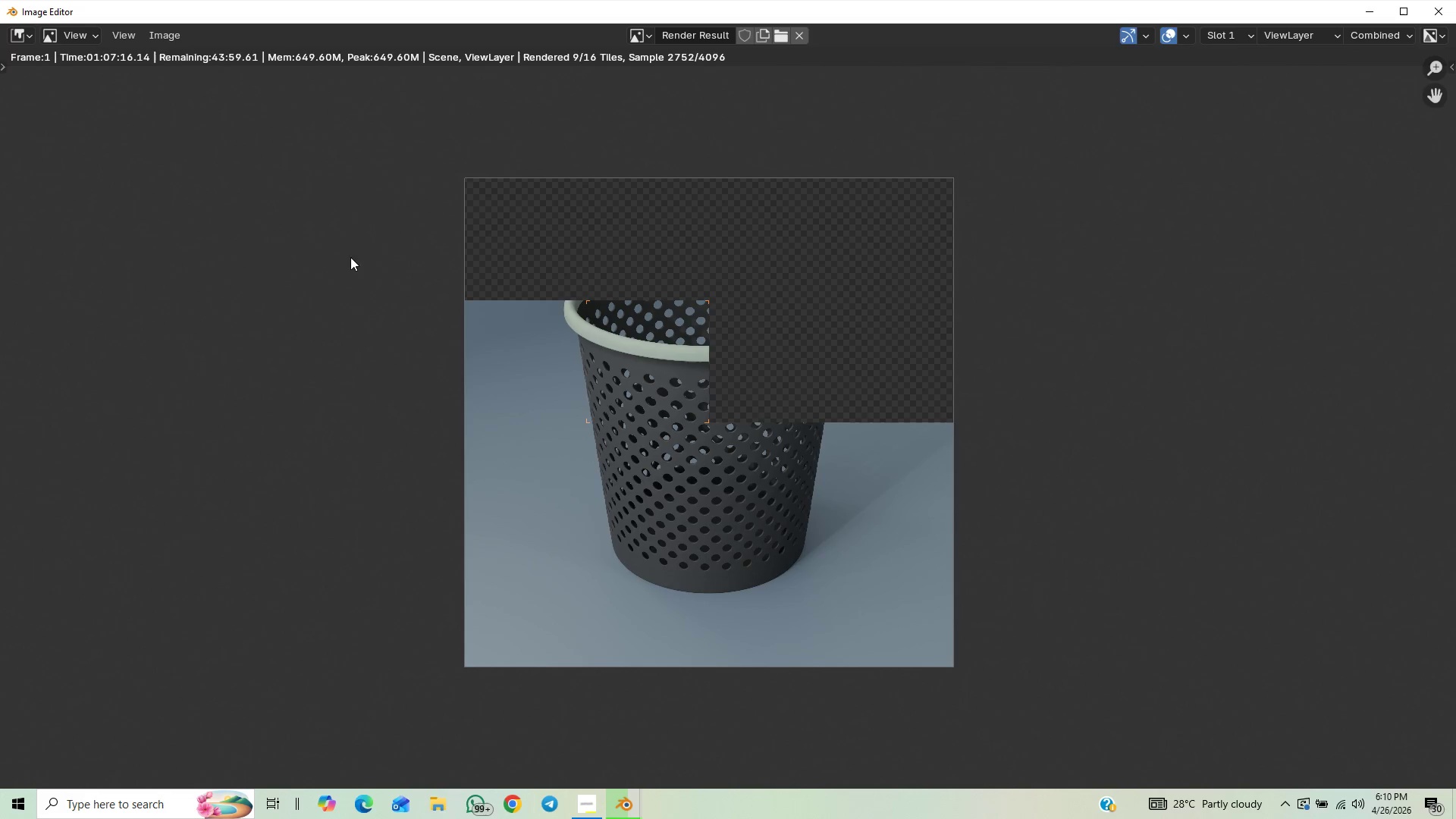 
wait(46.09)
 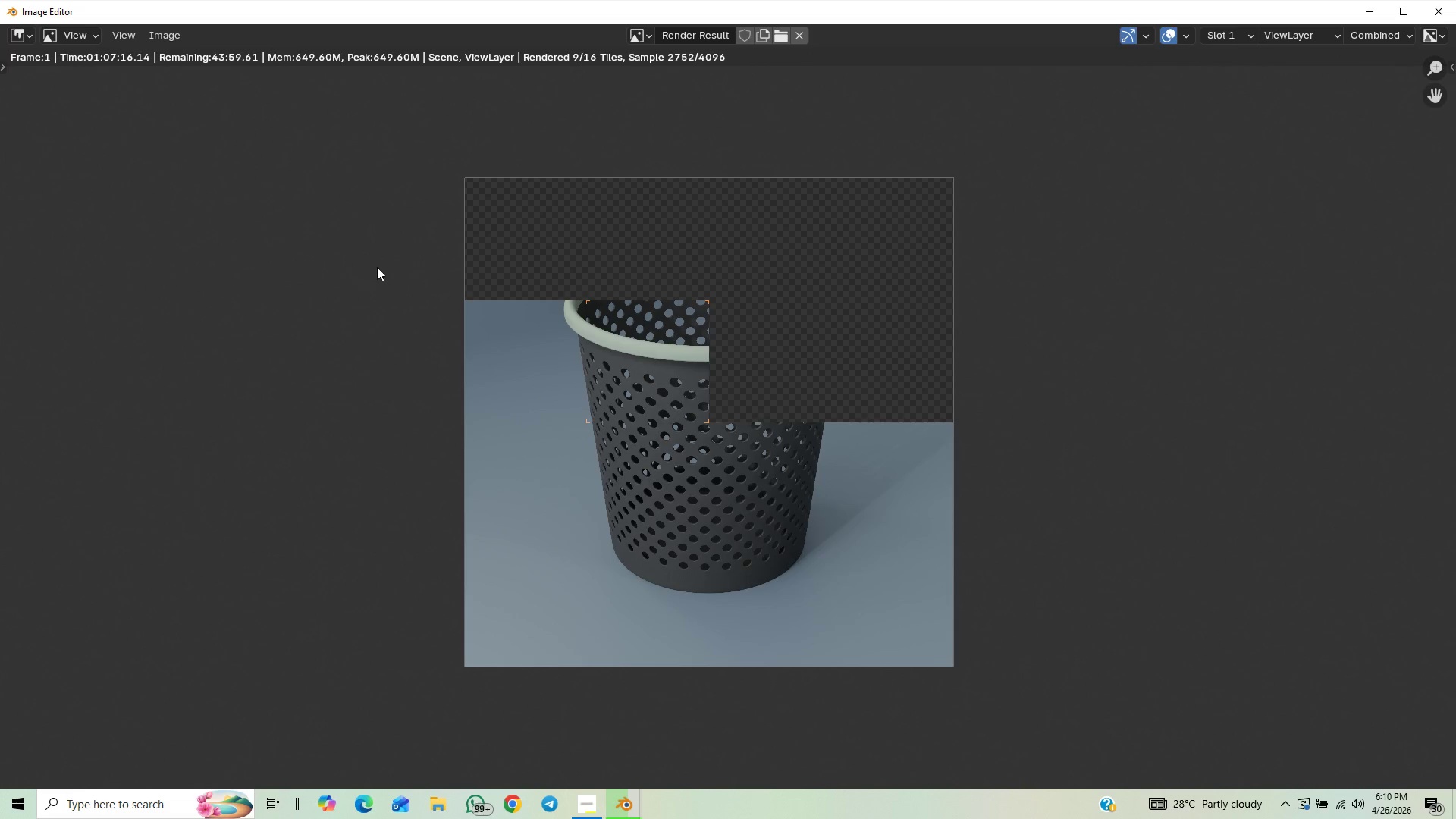 
key(Control+S)
 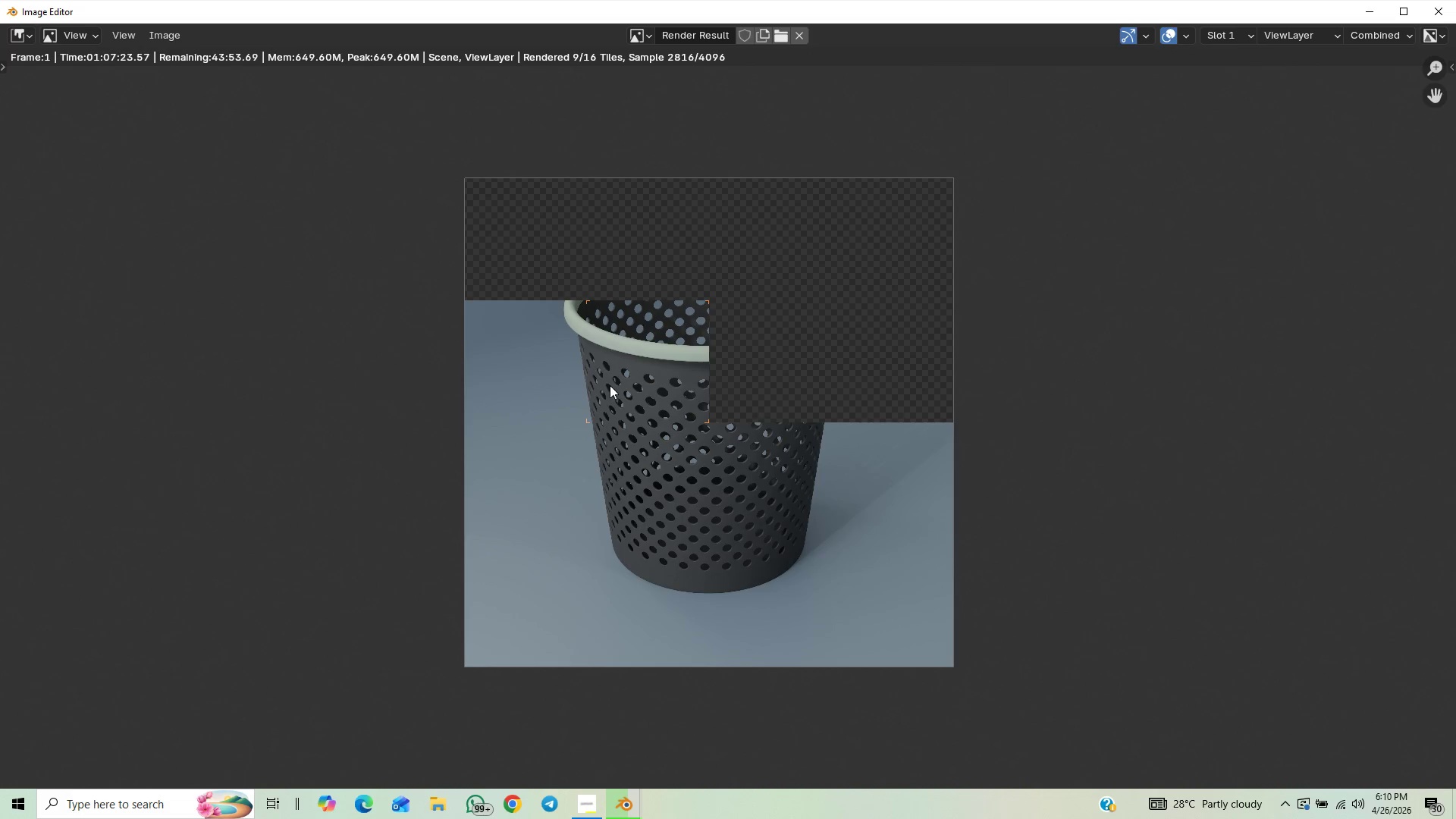 
scroll: coordinate [579, 362], scroll_direction: down, amount: 1.0
 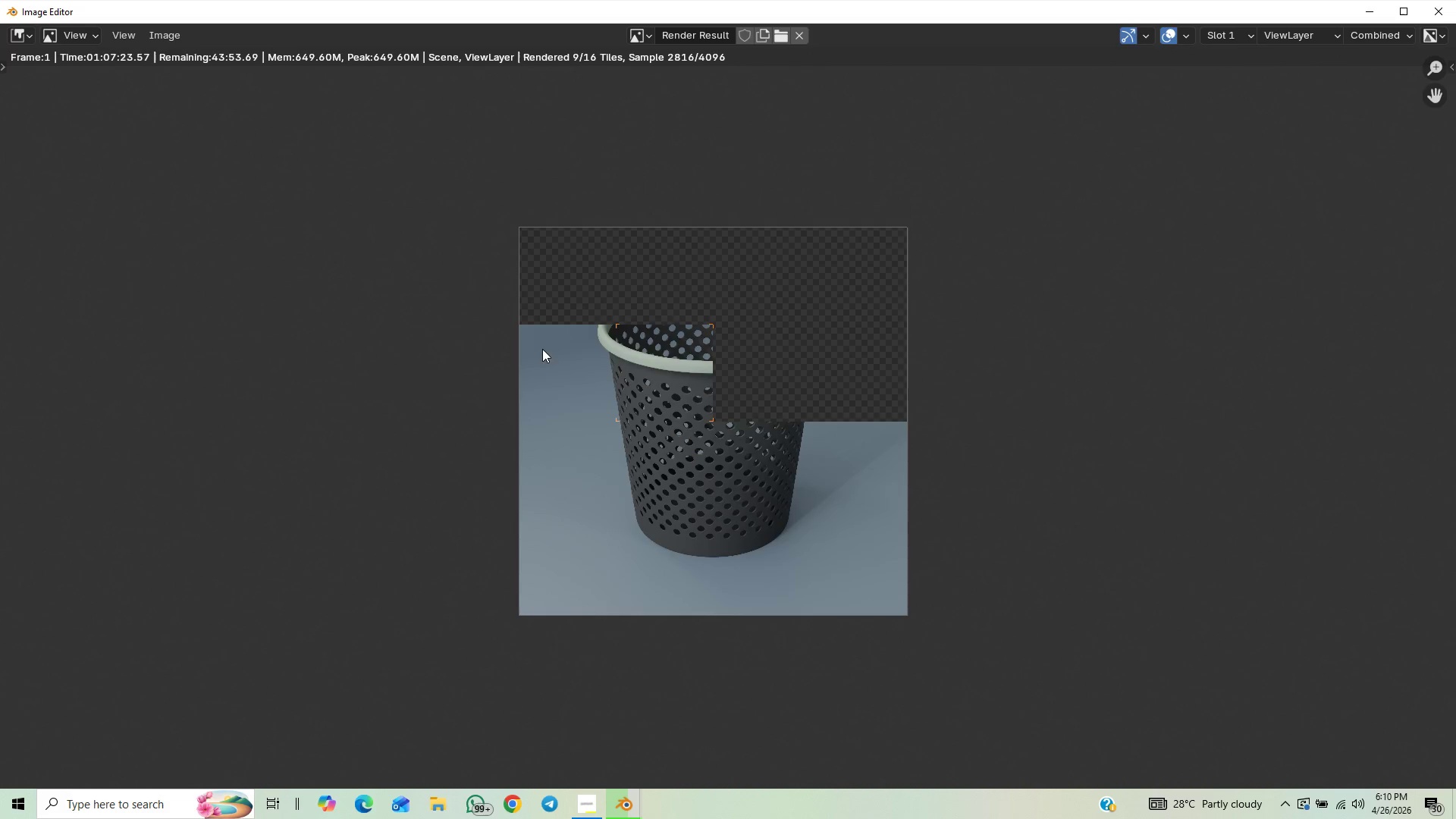 
scroll: coordinate [543, 350], scroll_direction: up, amount: 1.0
 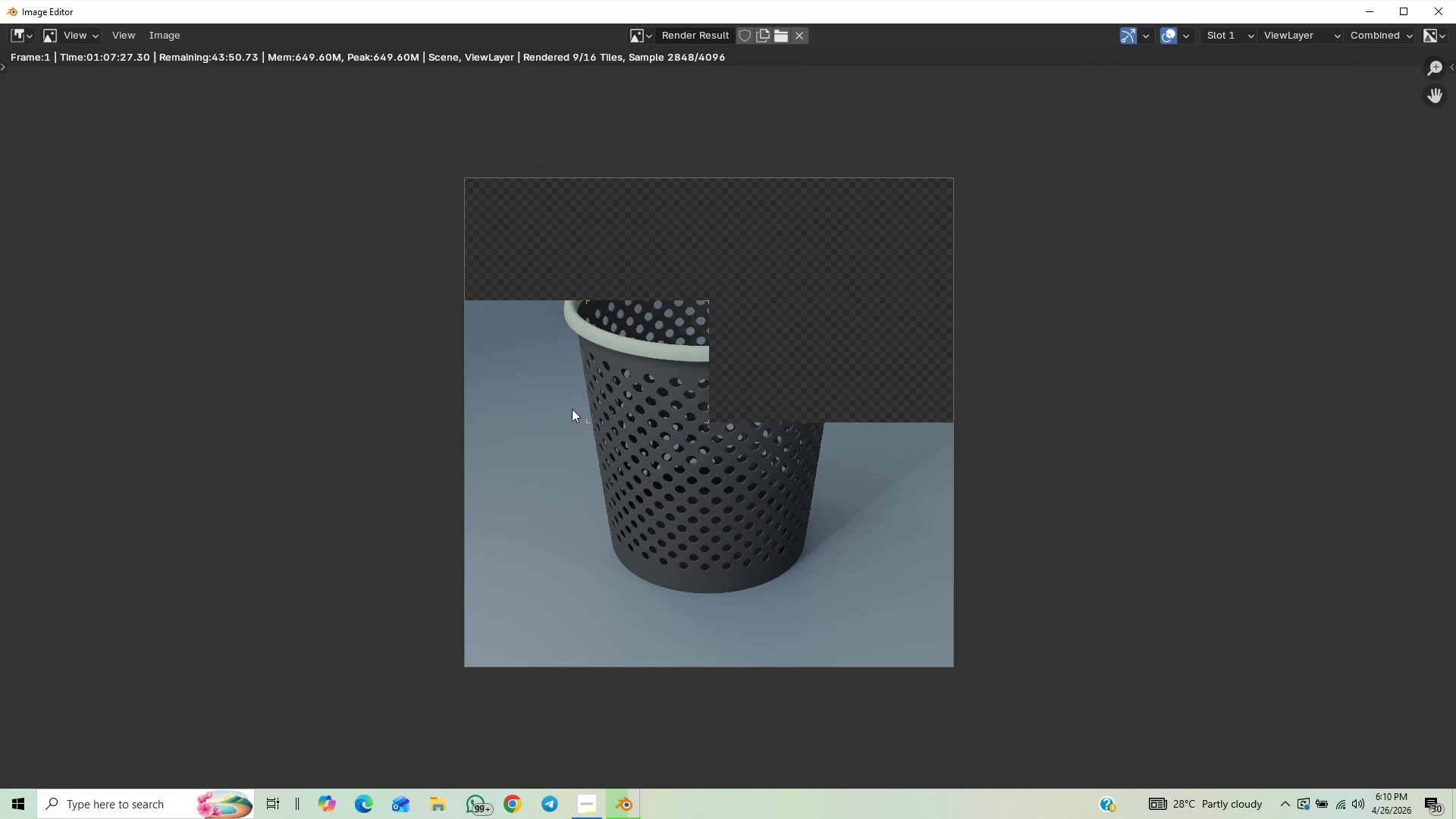 
scroll: coordinate [565, 414], scroll_direction: down, amount: 1.0
 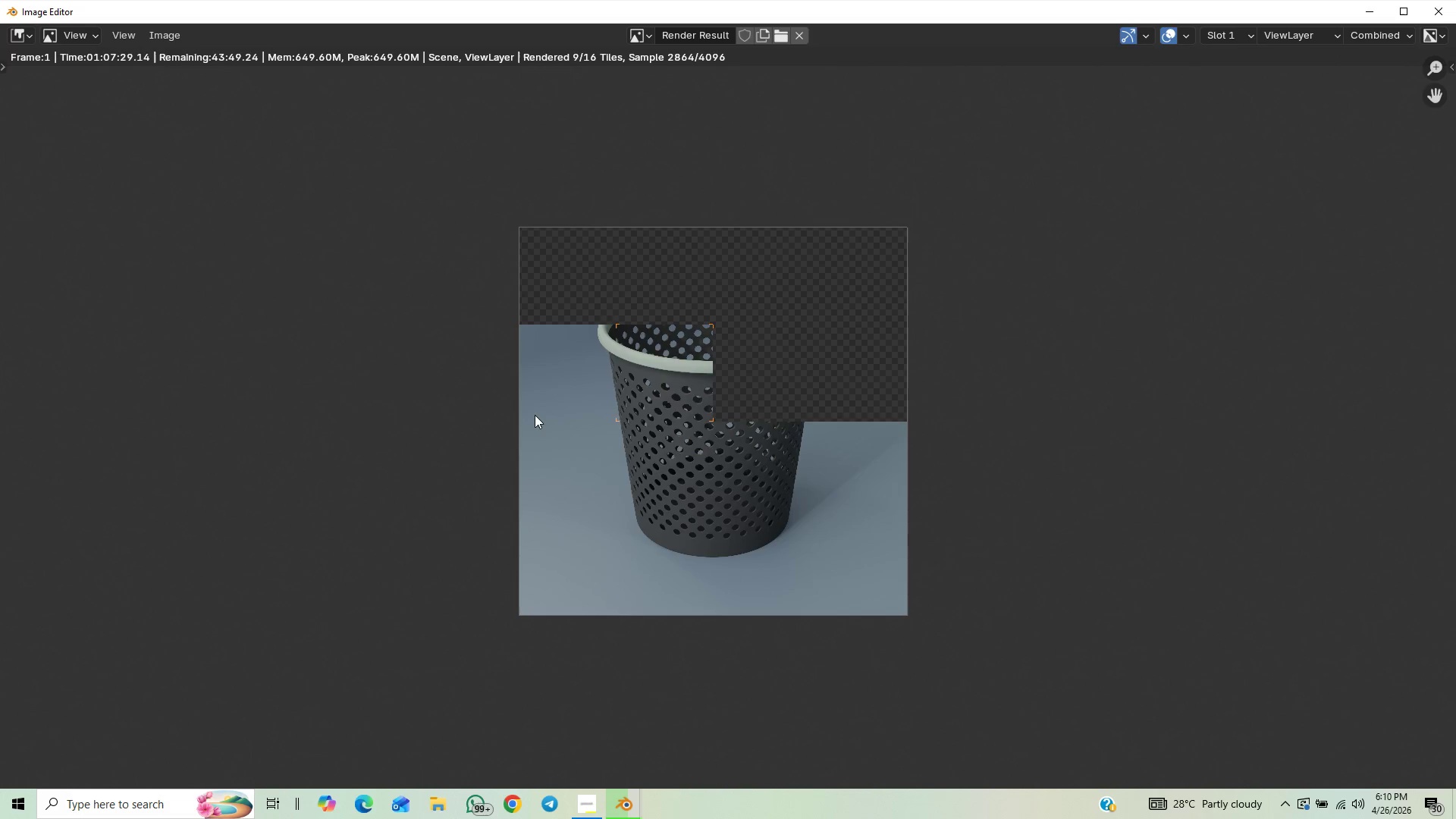 
scroll: coordinate [530, 413], scroll_direction: up, amount: 2.0
 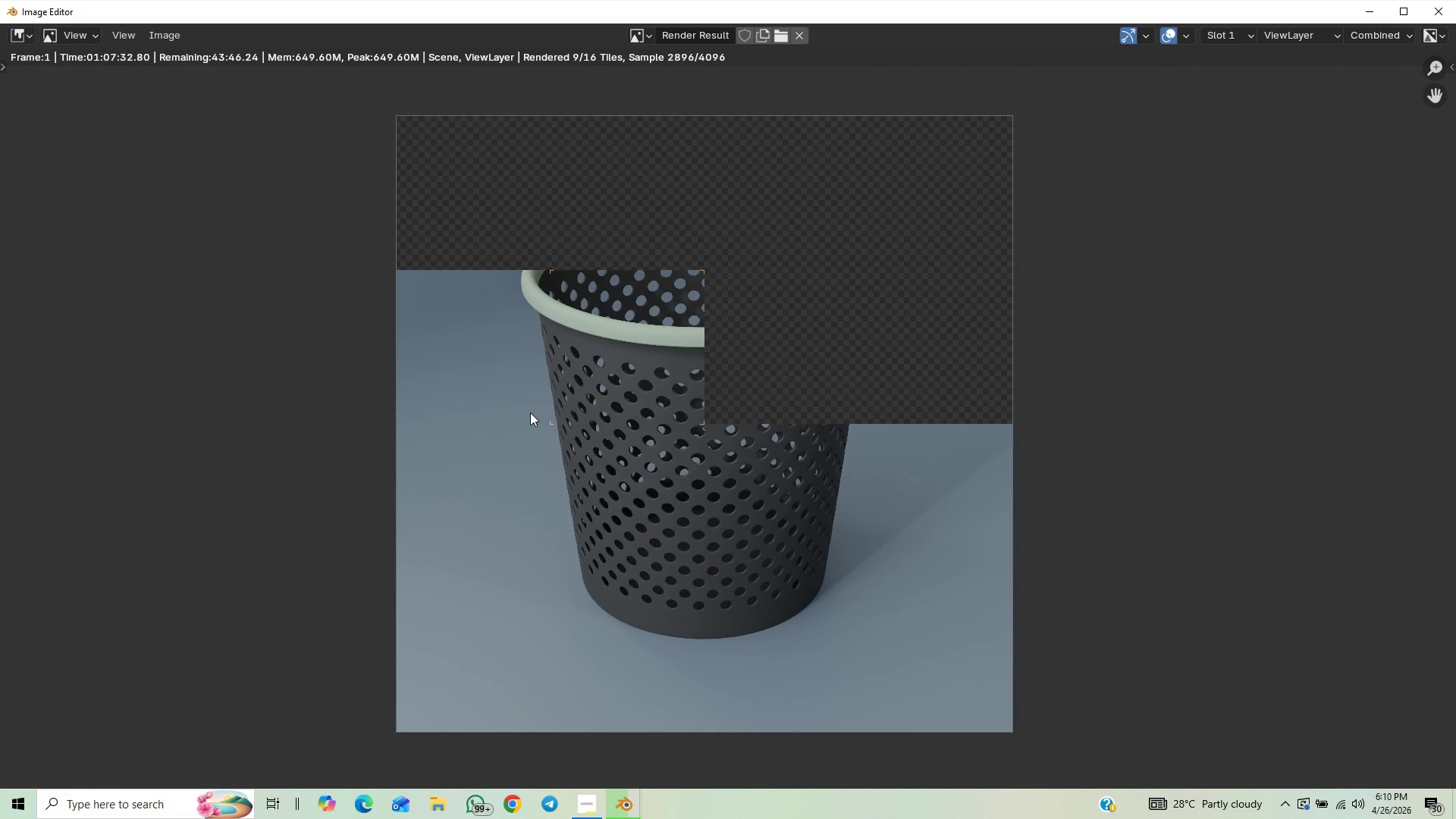 
scroll: coordinate [527, 410], scroll_direction: down, amount: 1.0
 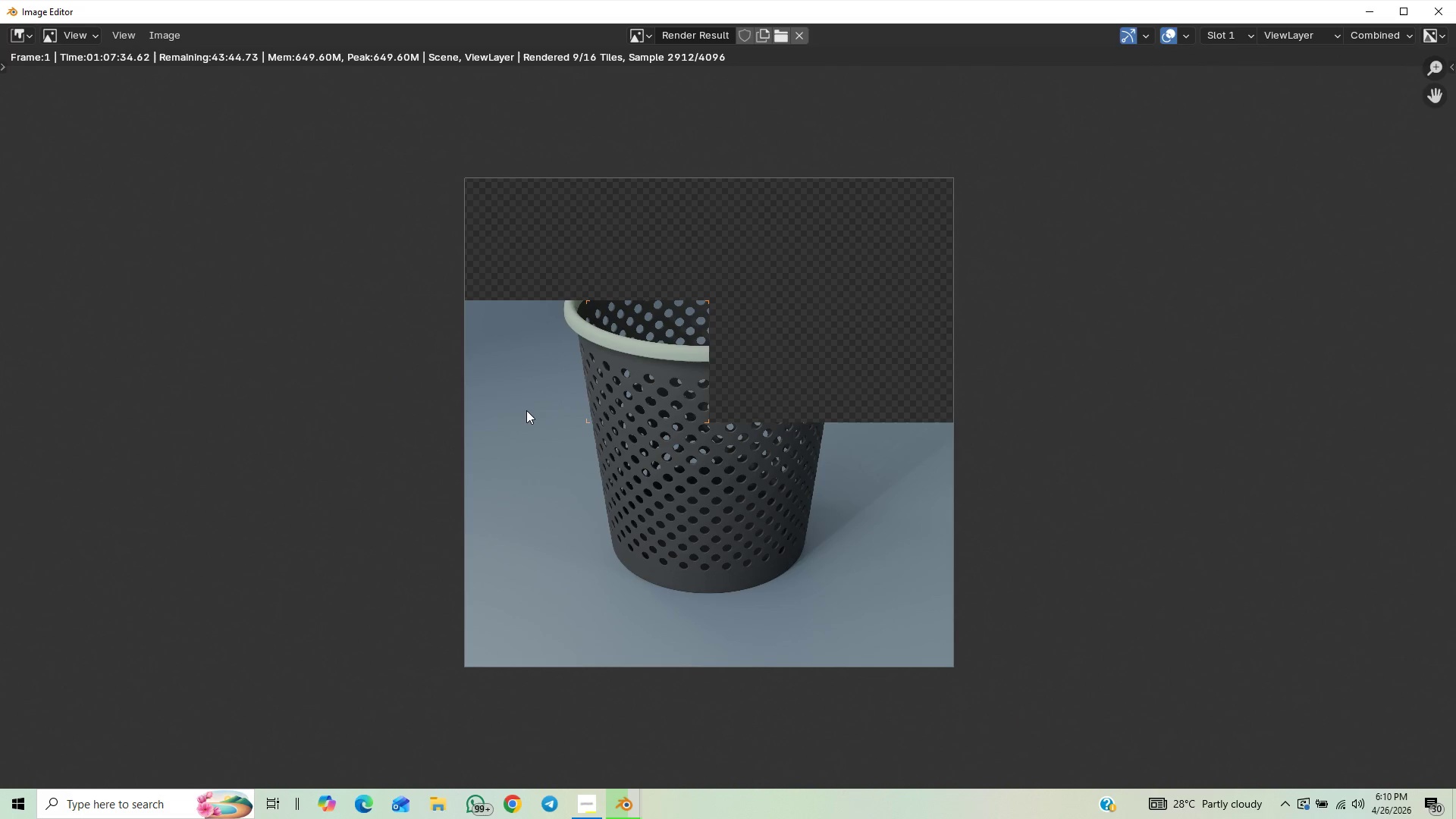 
scroll: coordinate [526, 410], scroll_direction: up, amount: 1.0
 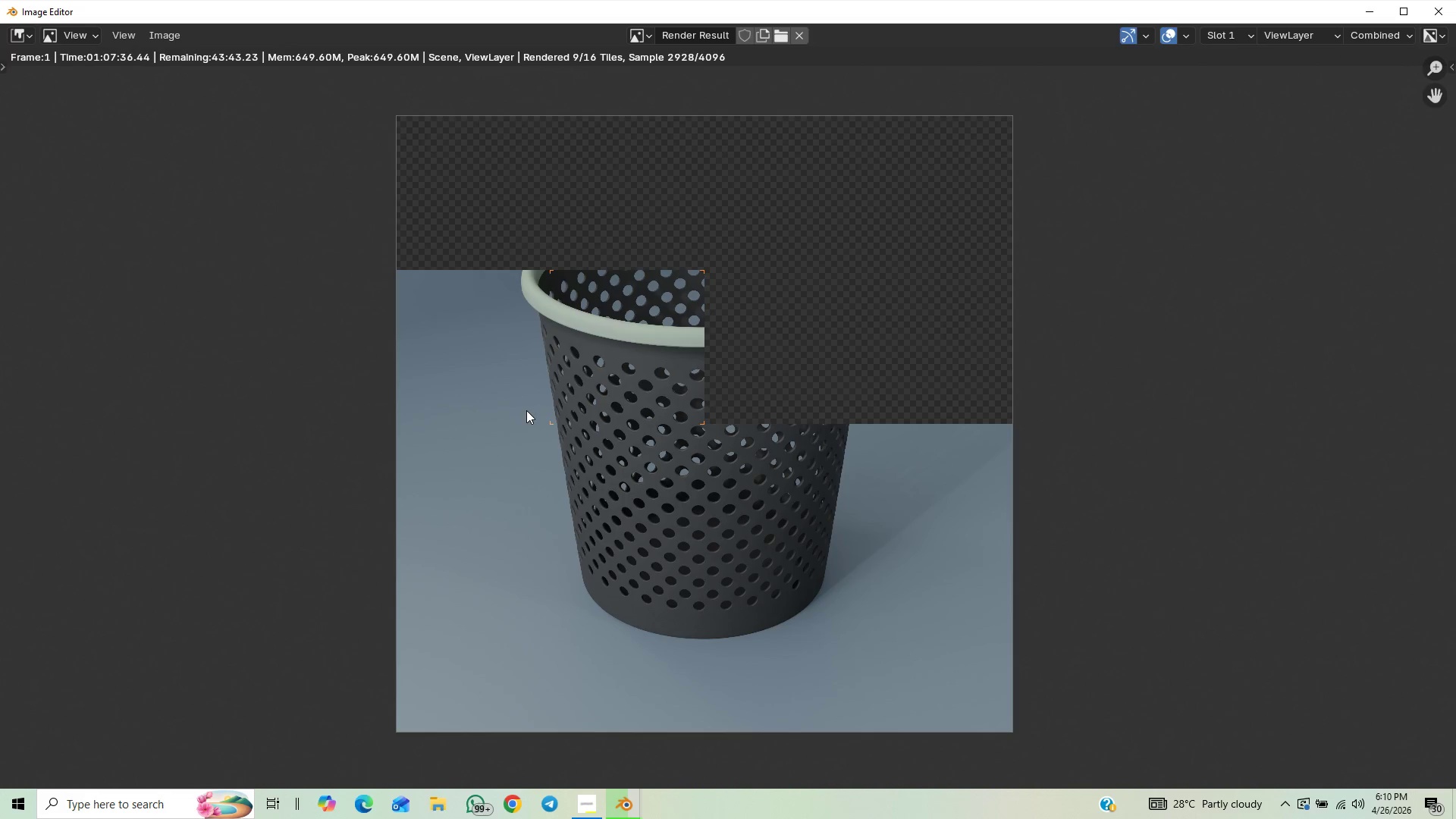 
scroll: coordinate [526, 410], scroll_direction: down, amount: 2.0
 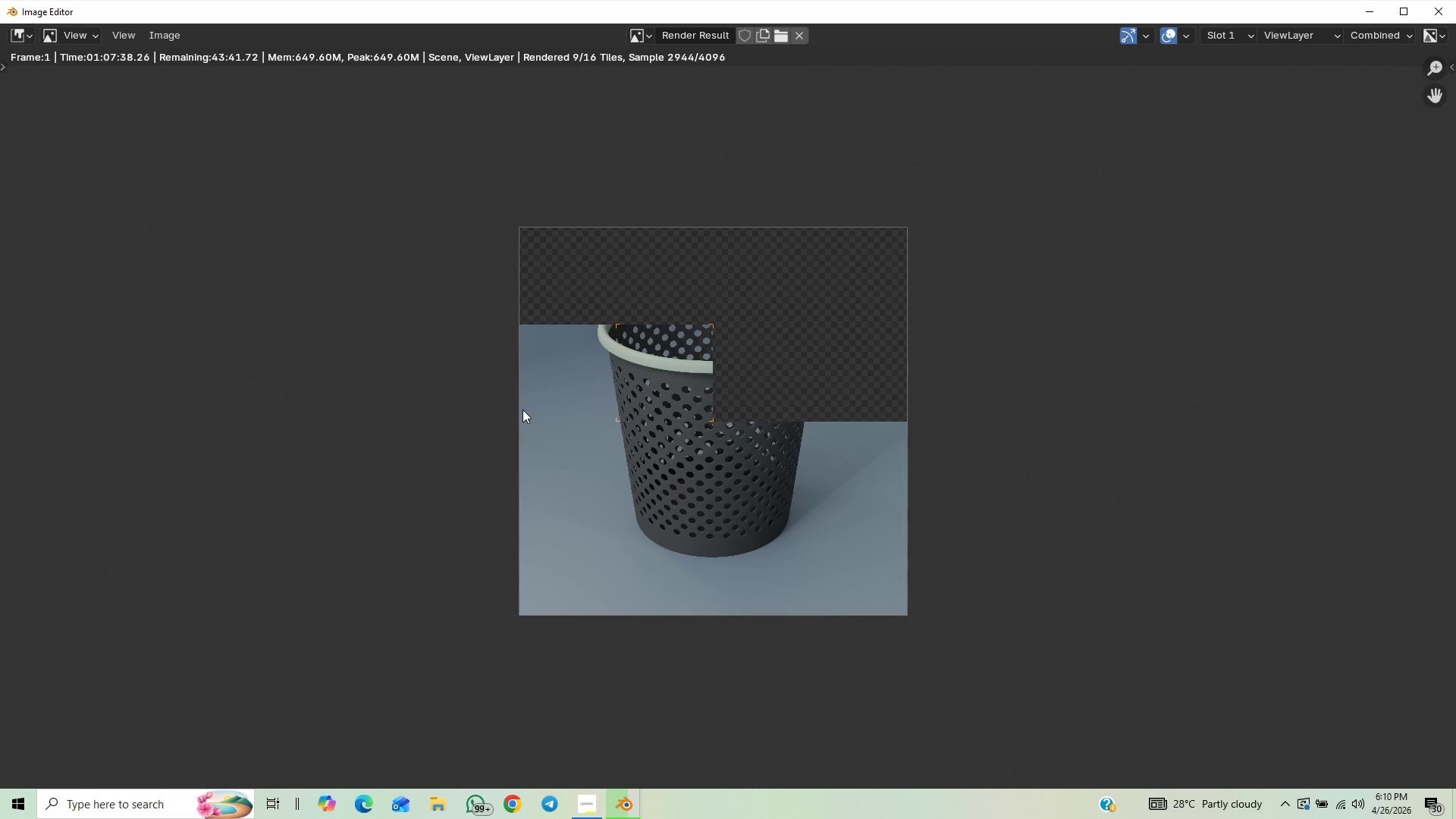 
scroll: coordinate [516, 406], scroll_direction: up, amount: 3.0
 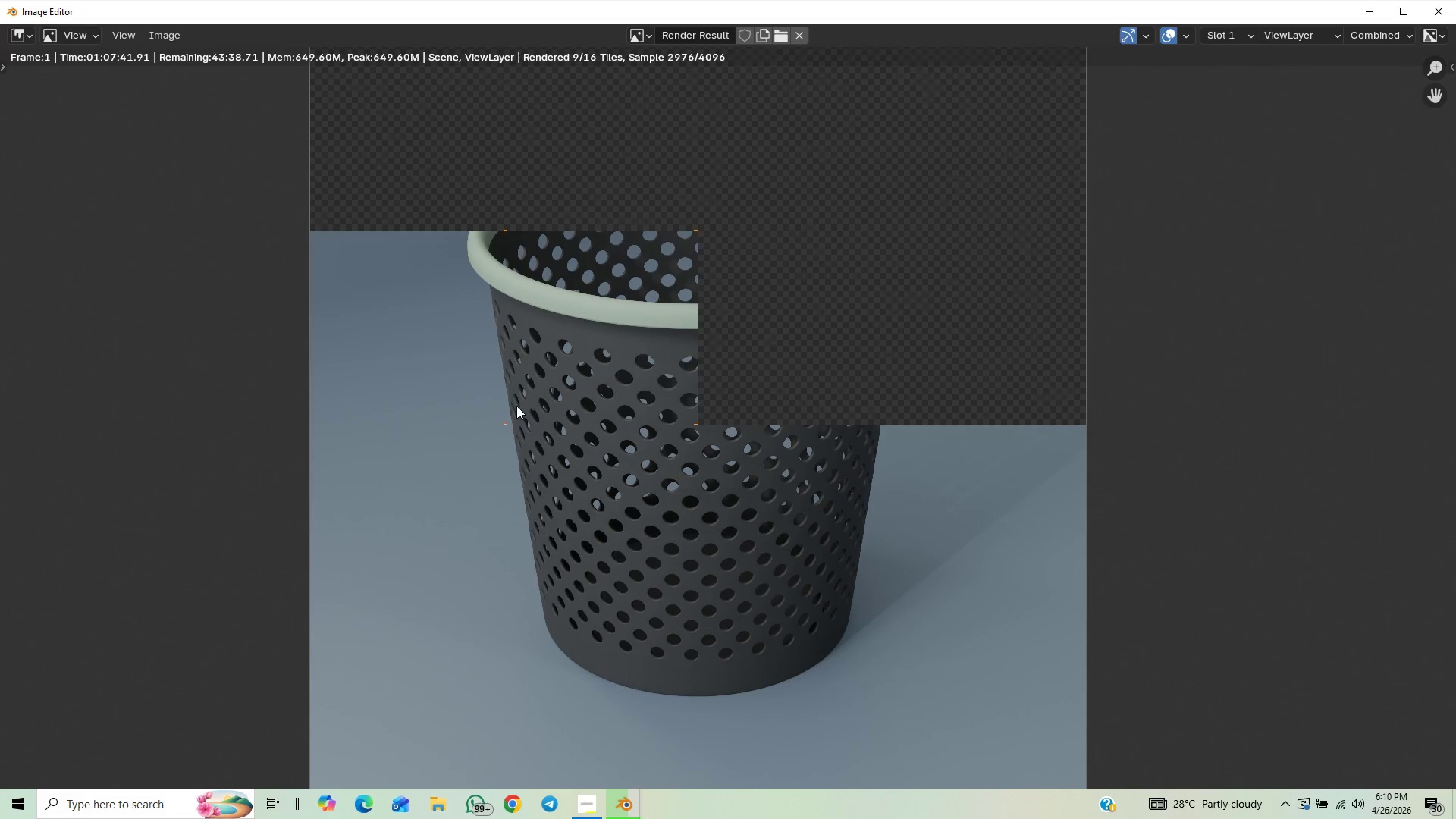 
scroll: coordinate [516, 406], scroll_direction: down, amount: 1.0
 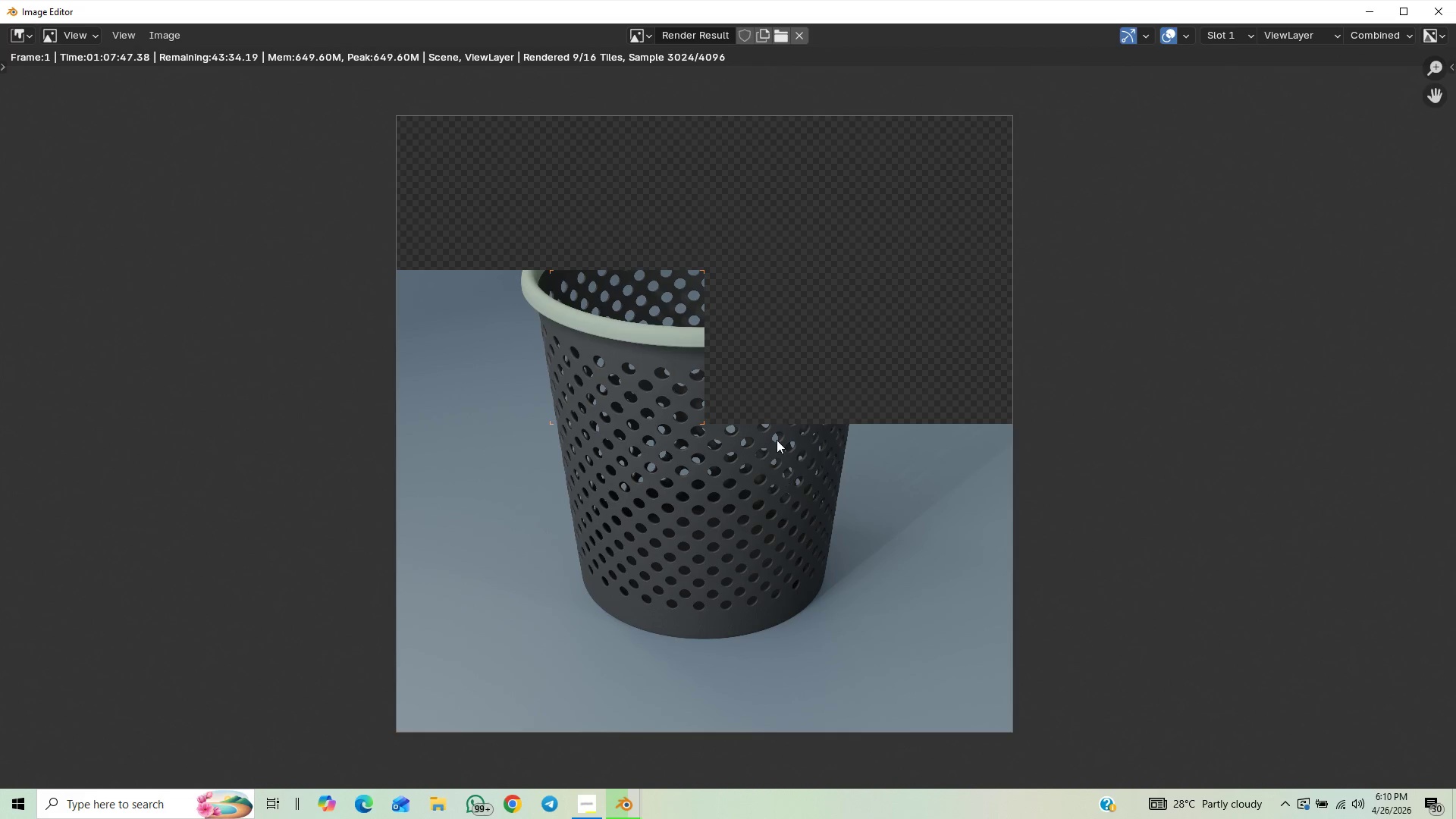 
wait(6.08)
 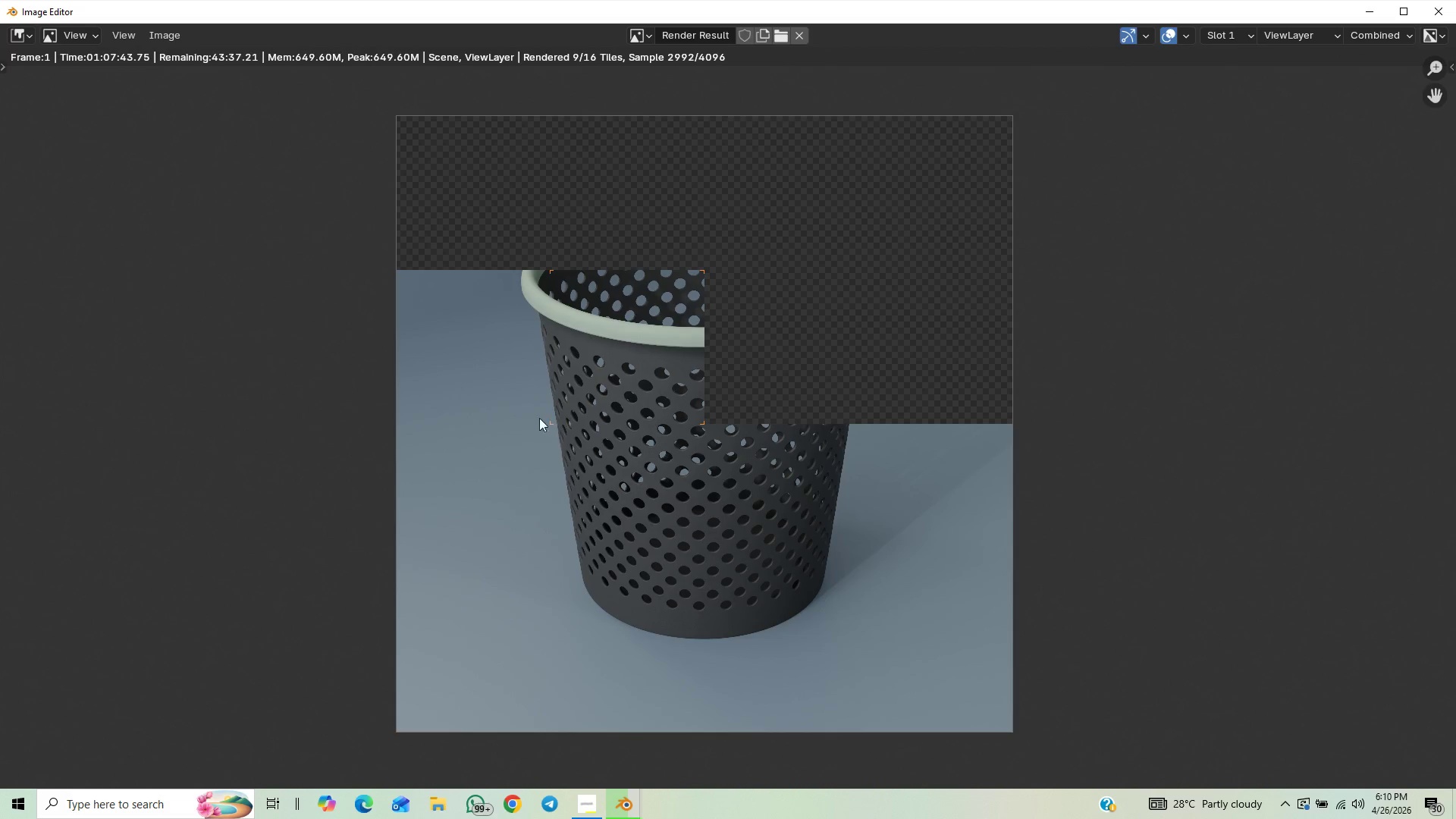 
scroll: coordinate [857, 435], scroll_direction: down, amount: 1.0
 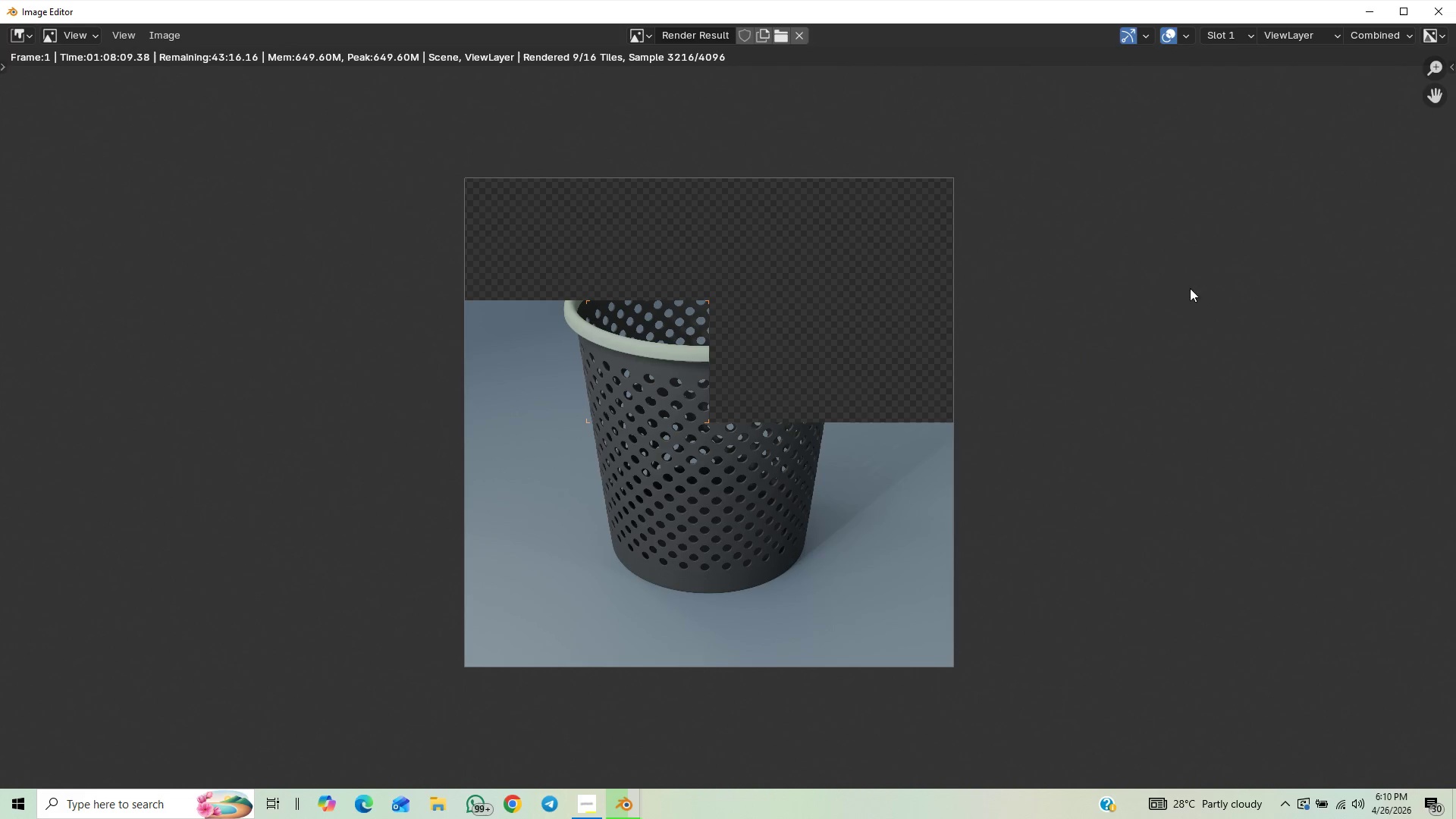 
wait(25.16)
 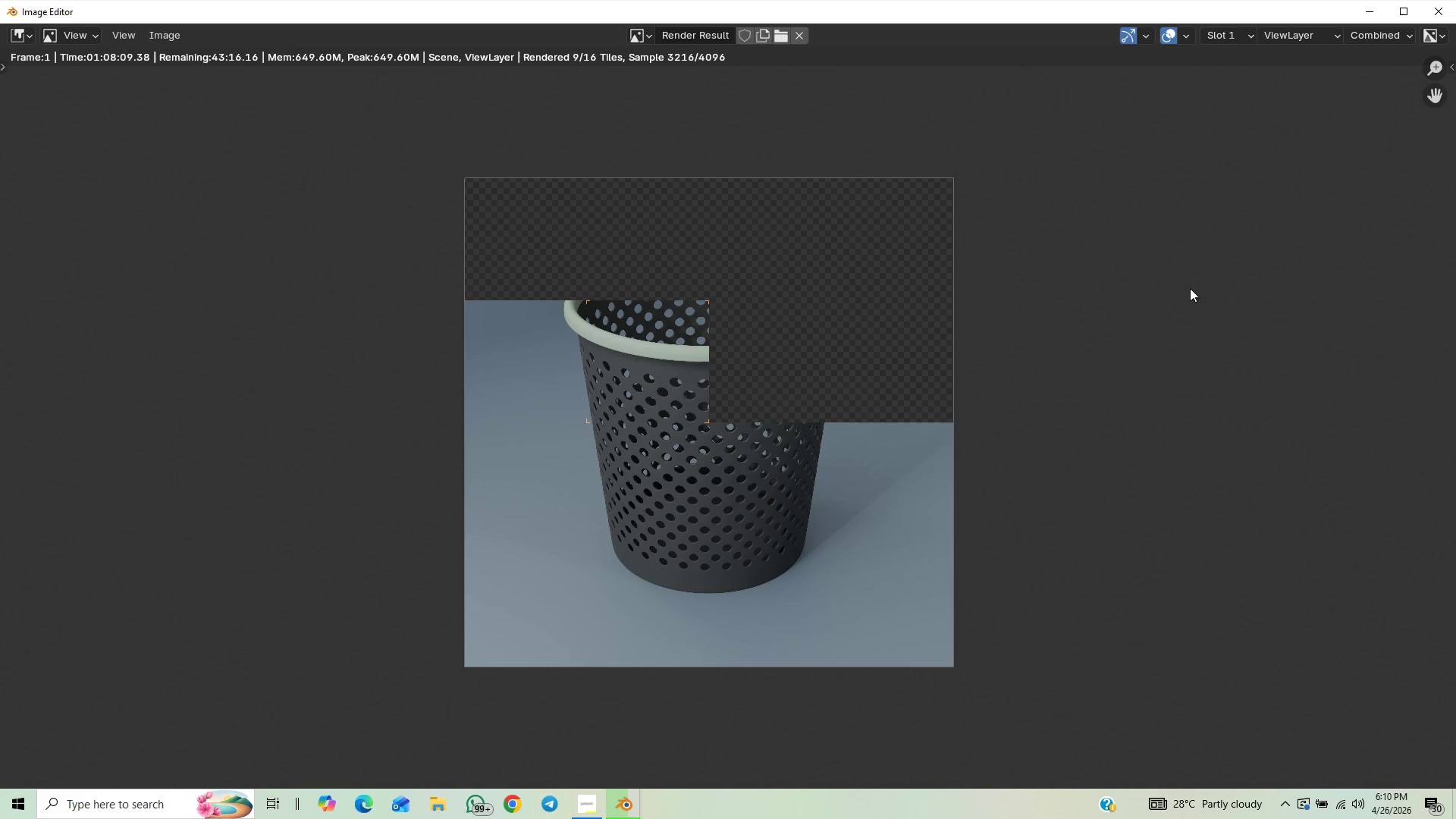 
left_click([580, 806])